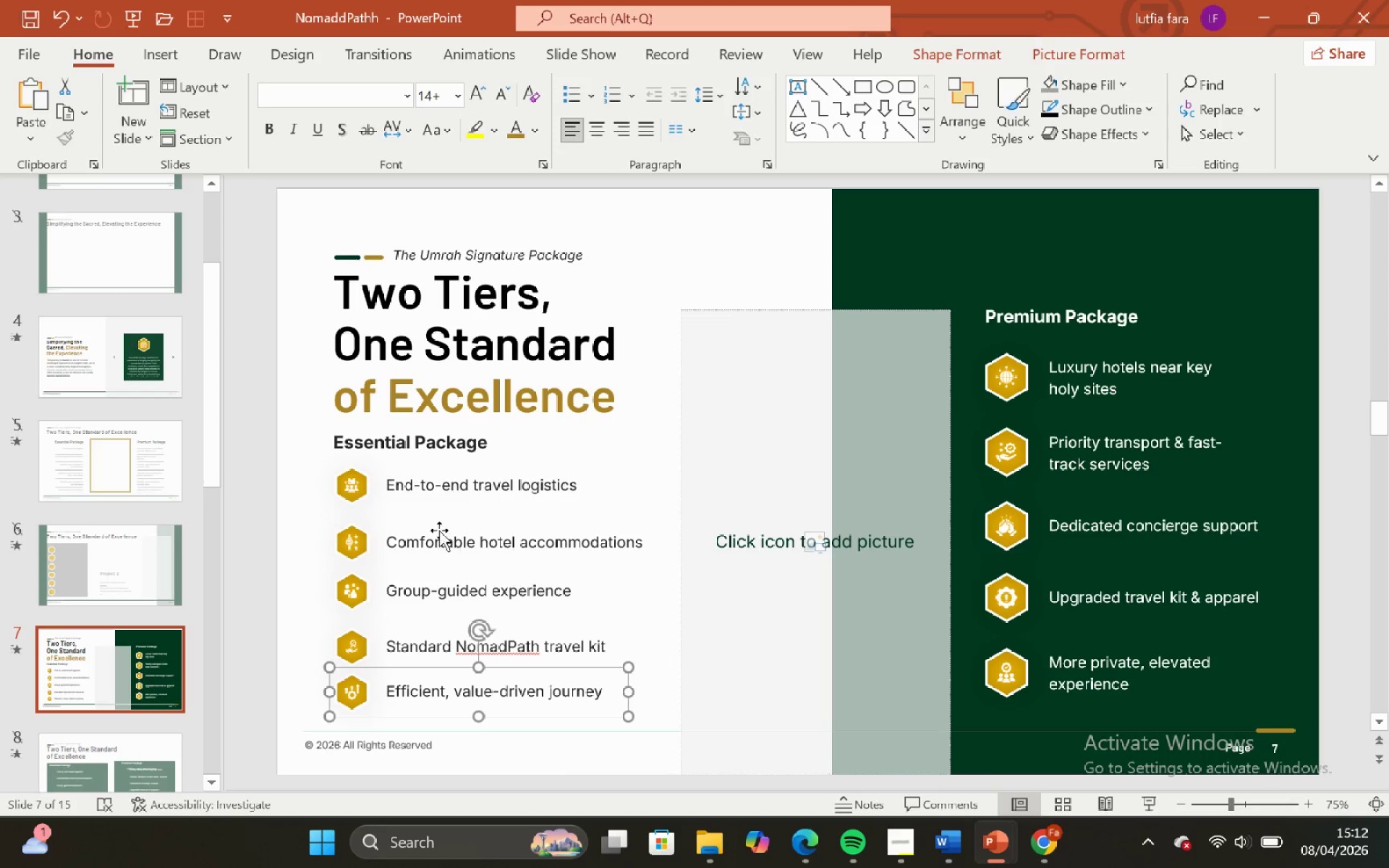 
hold_key(key=ShiftLeft, duration=3.14)
left_click([347, 480])
 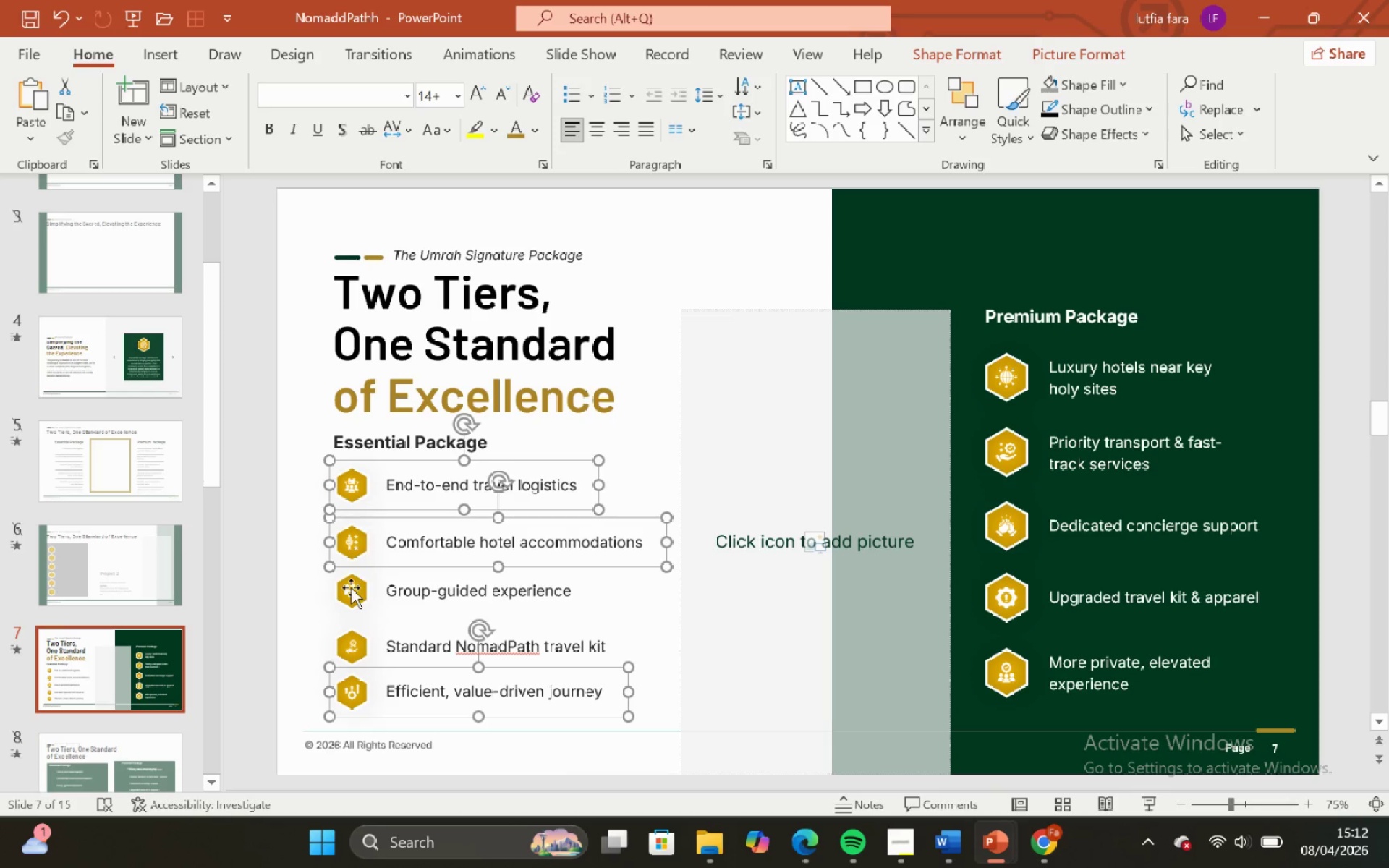 
double_click([351, 590])
 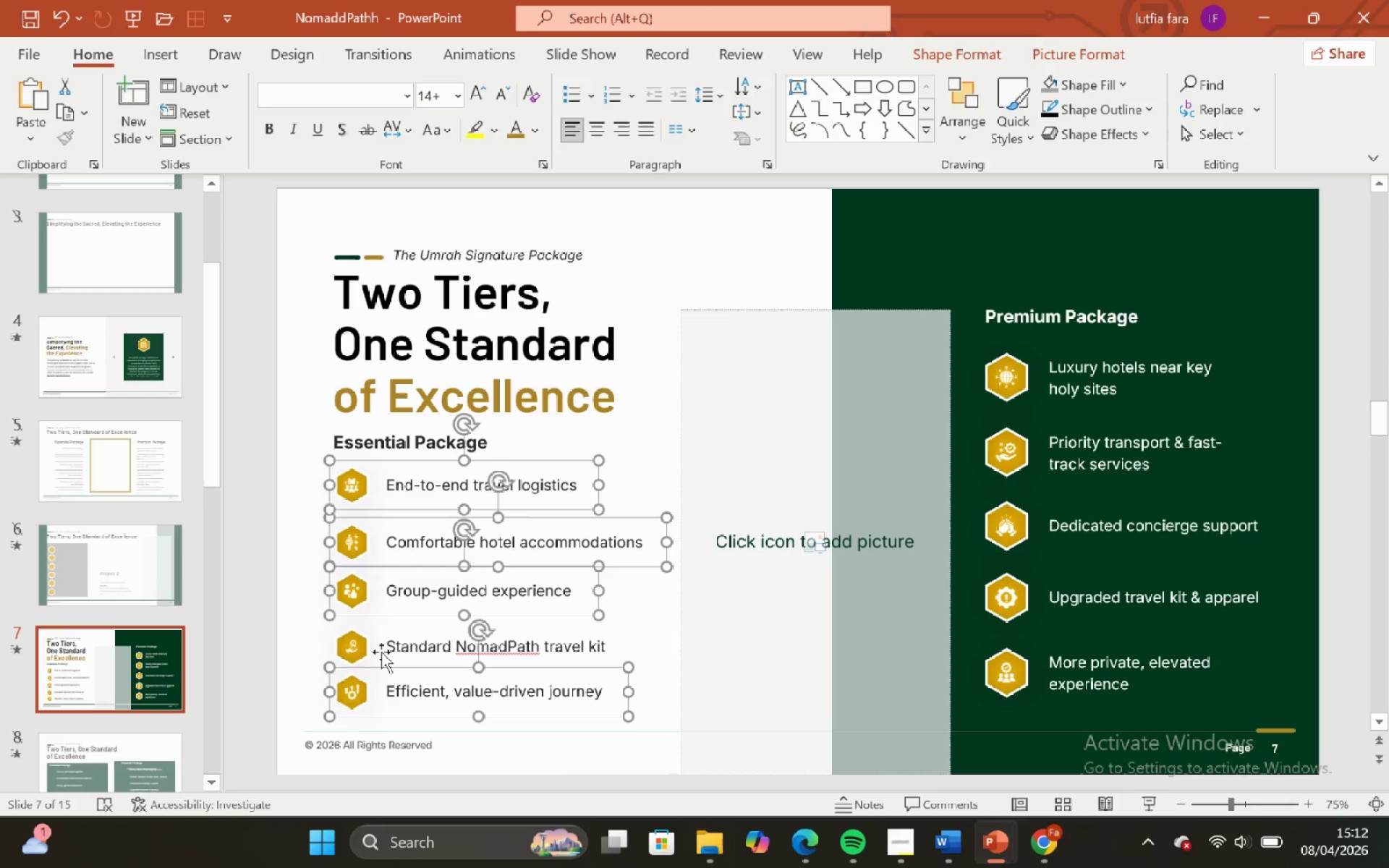 
left_click([381, 652])
 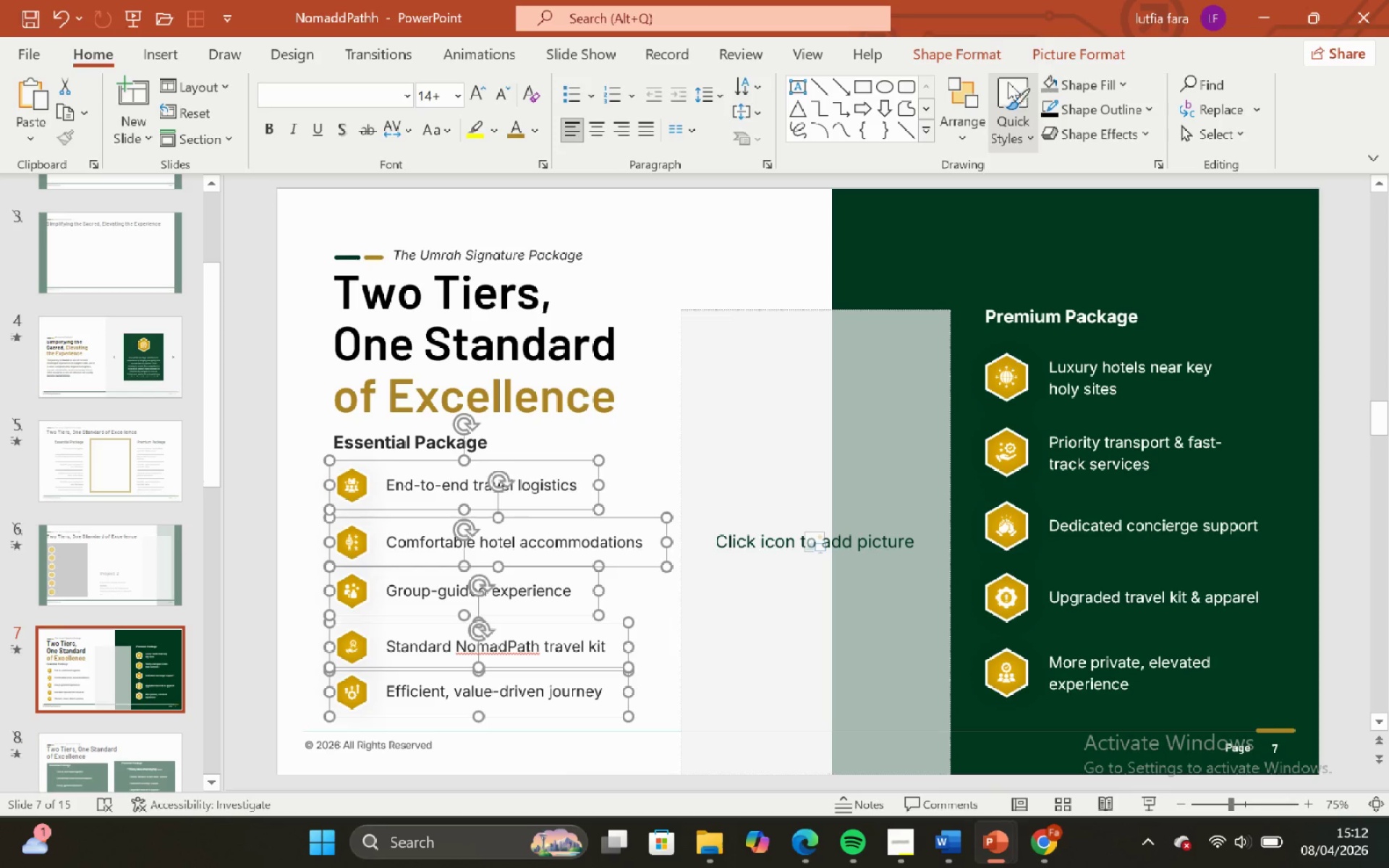 
left_click([987, 56])
 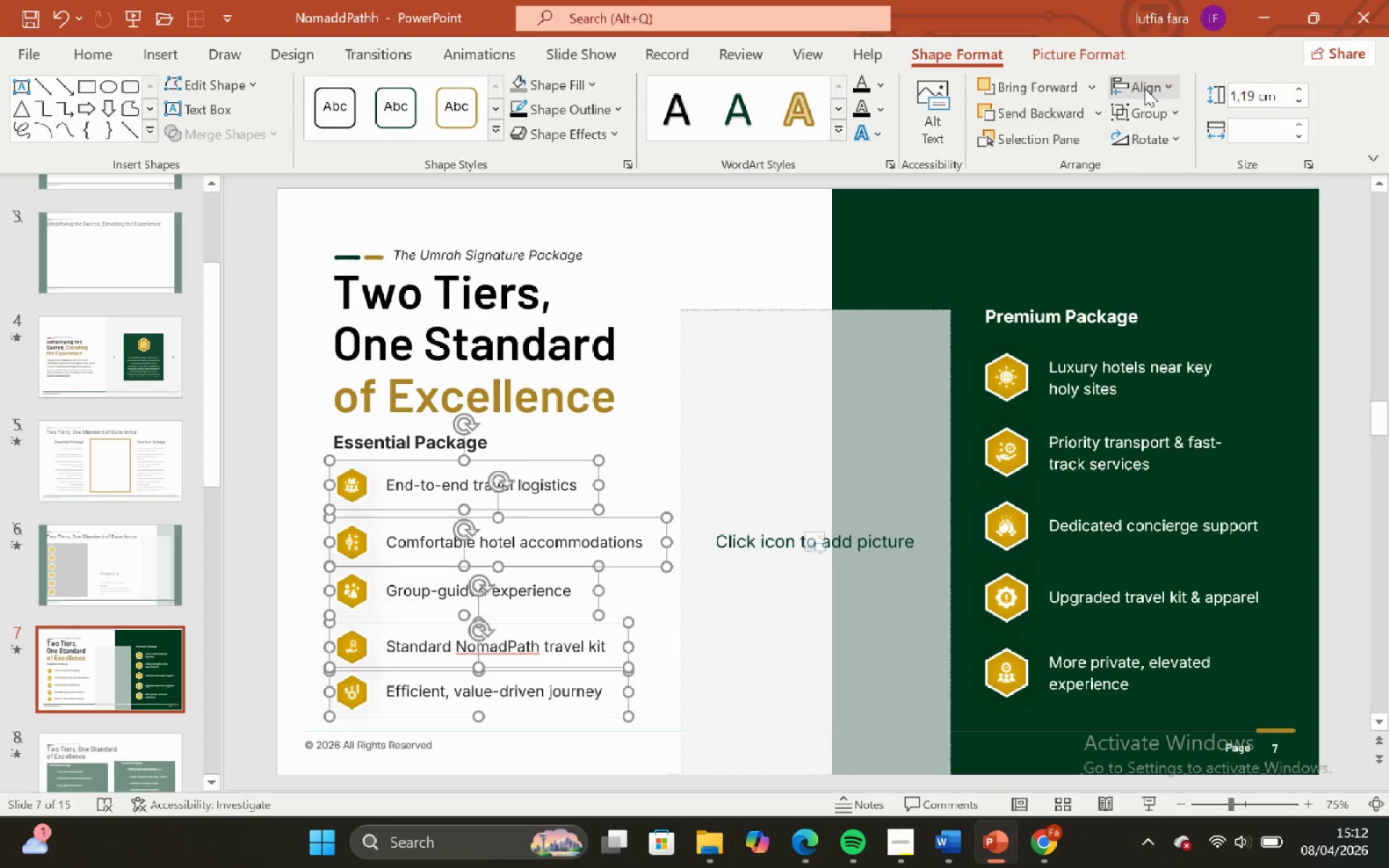 
left_click([1144, 87])
 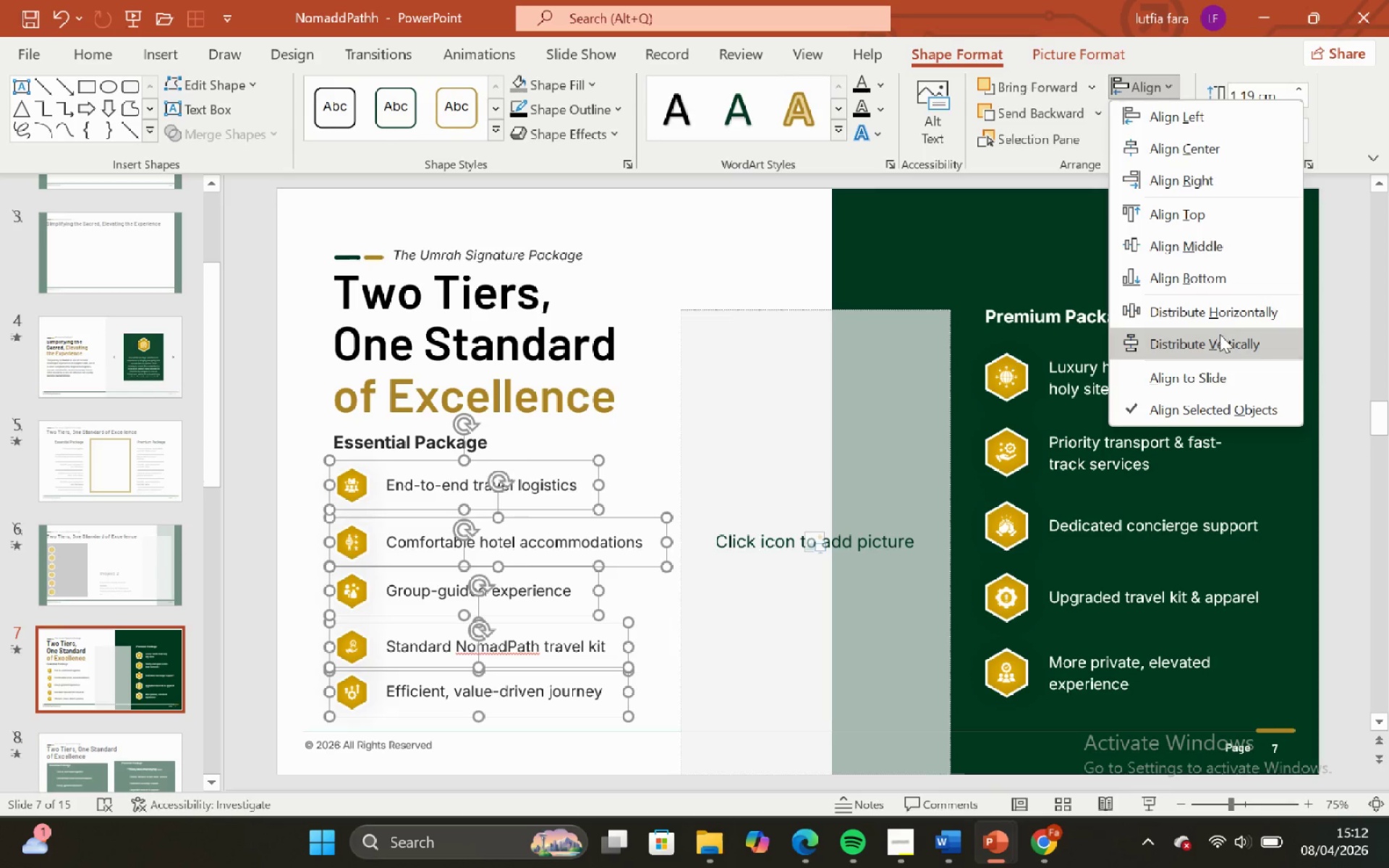 
left_click([1220, 336])
 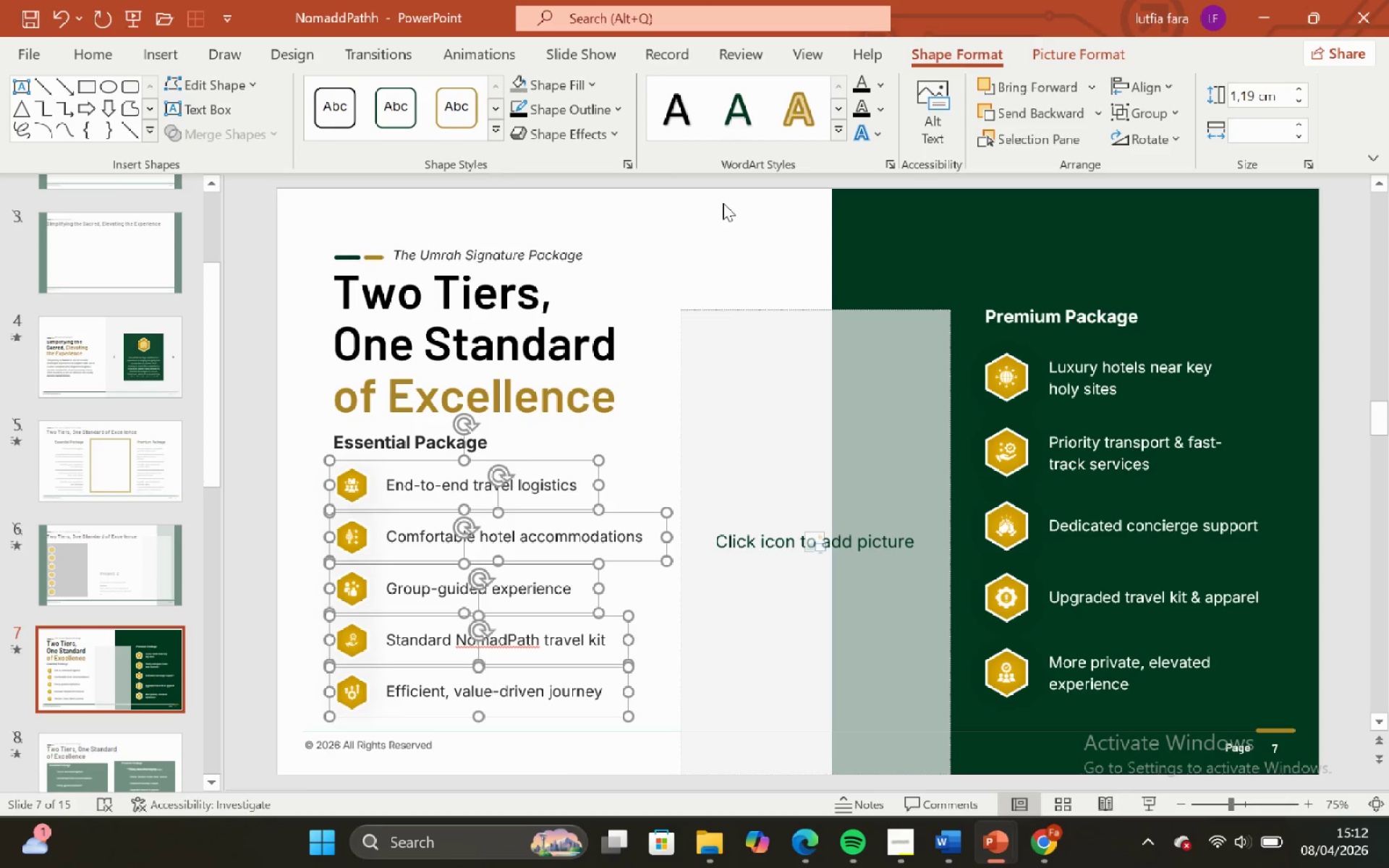 
left_click([722, 203])
 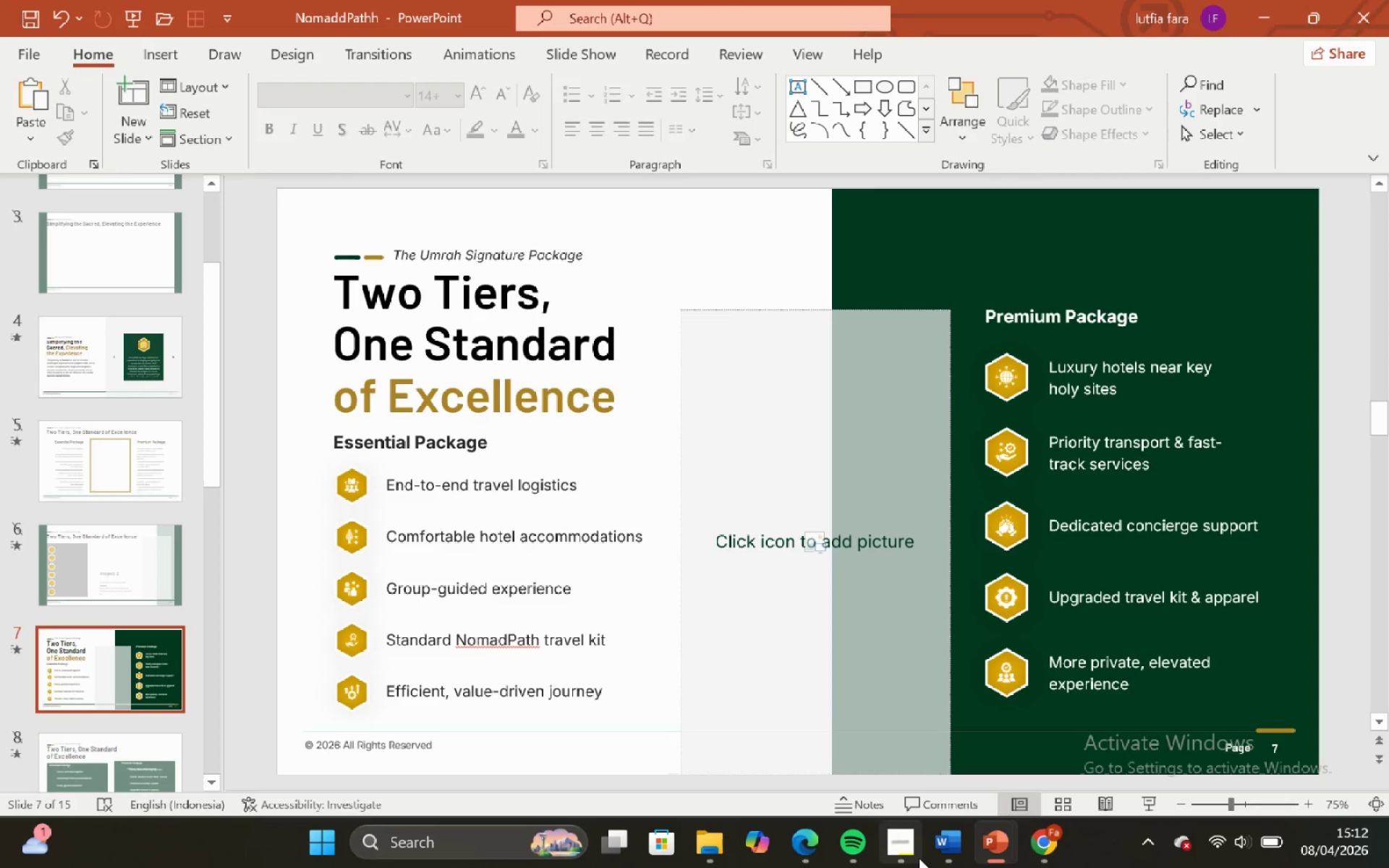 
left_click_drag(start_coordinate=[904, 843], to_coordinate=[892, 830])
 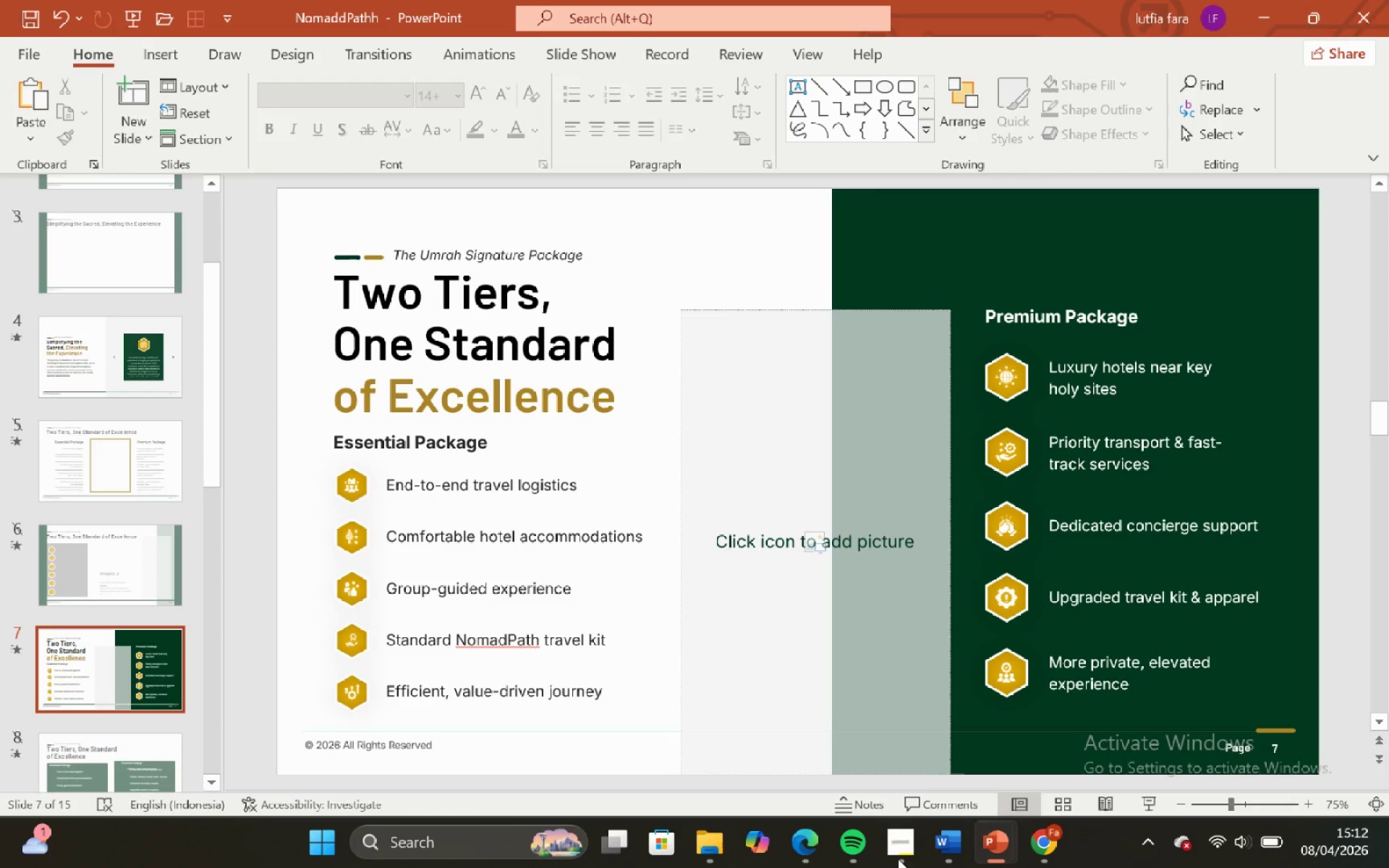 
left_click([898, 859])